 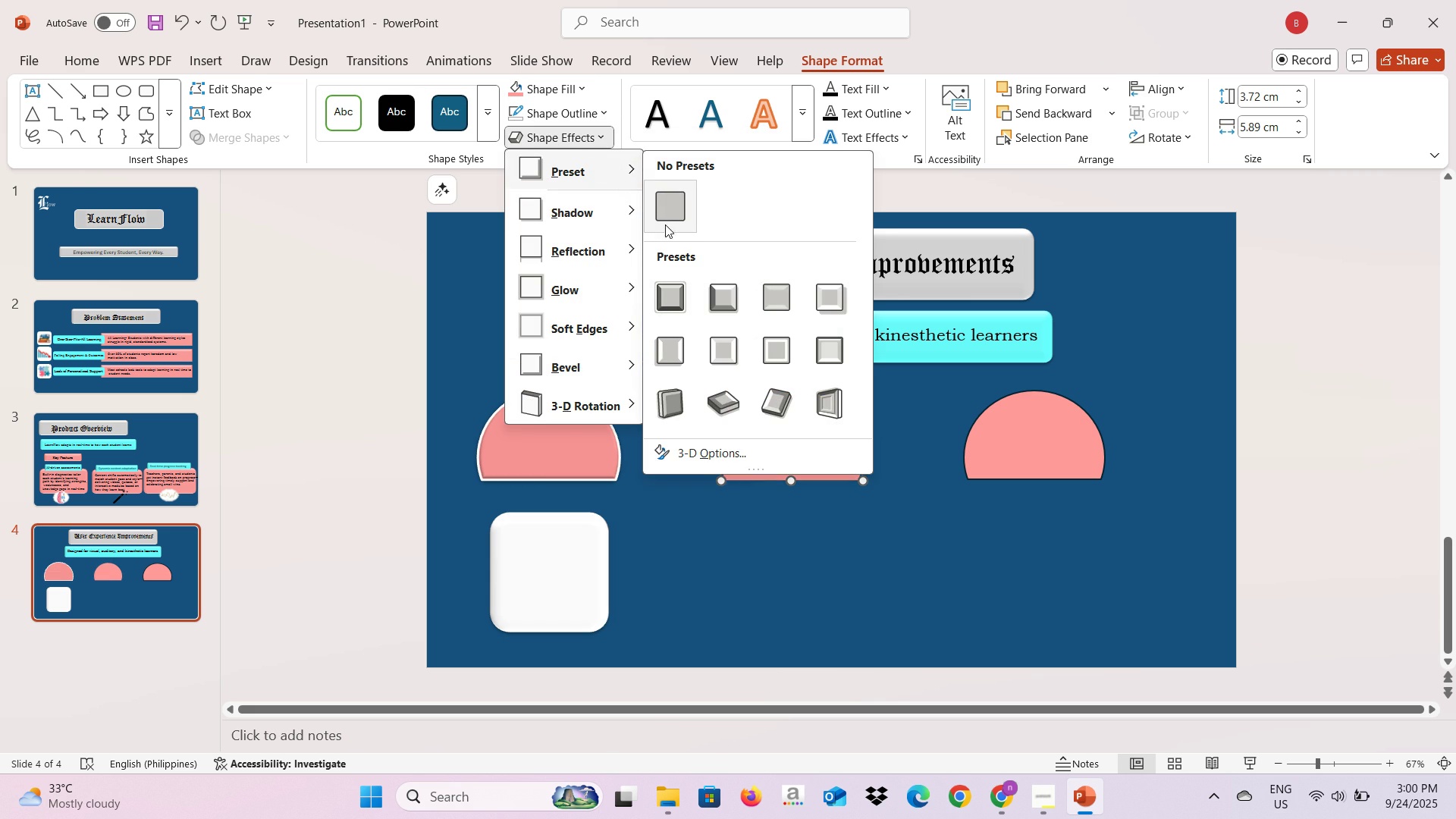 
left_click([671, 300])
 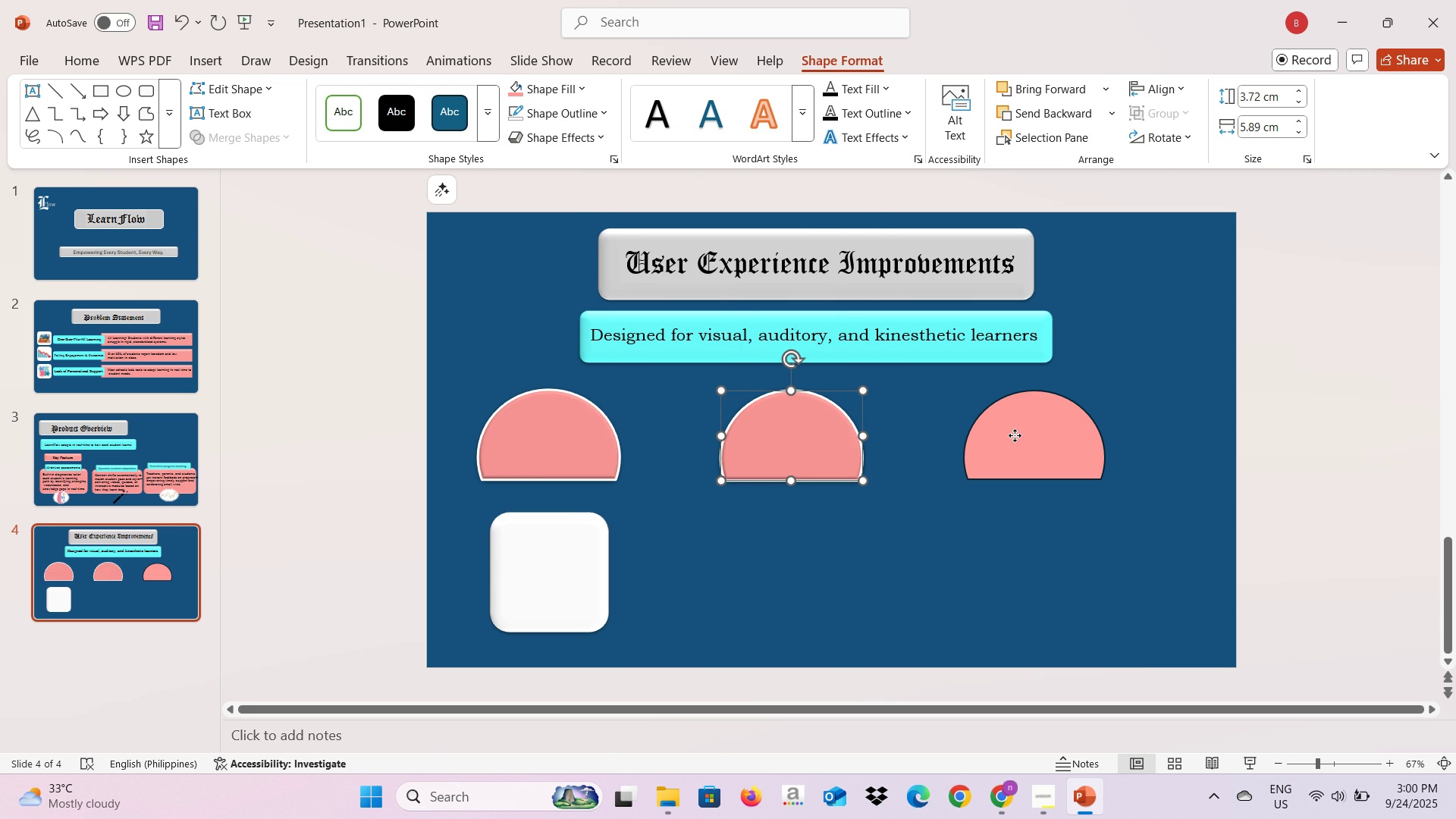 
left_click([1015, 435])
 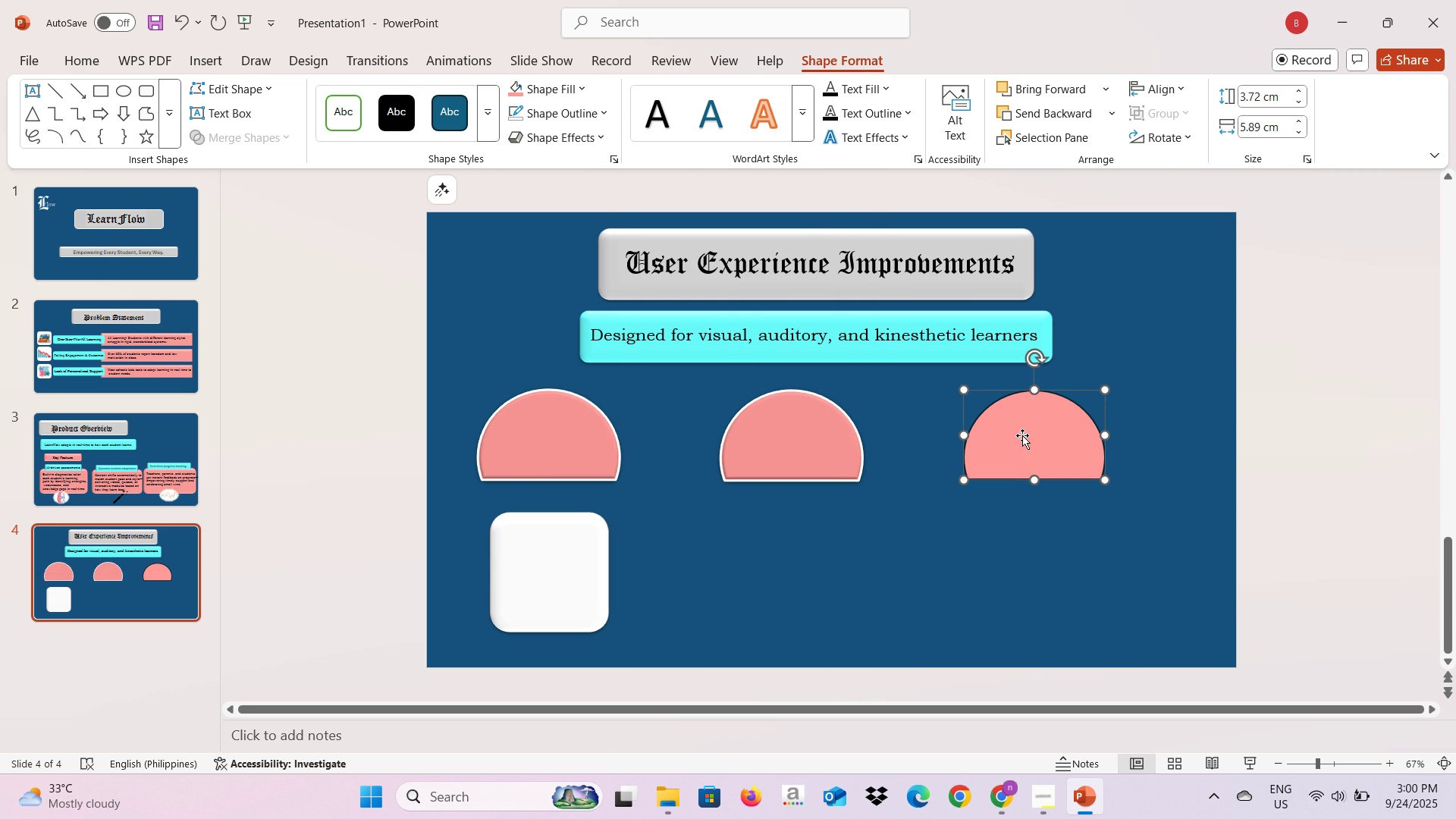 
key(Backspace)
 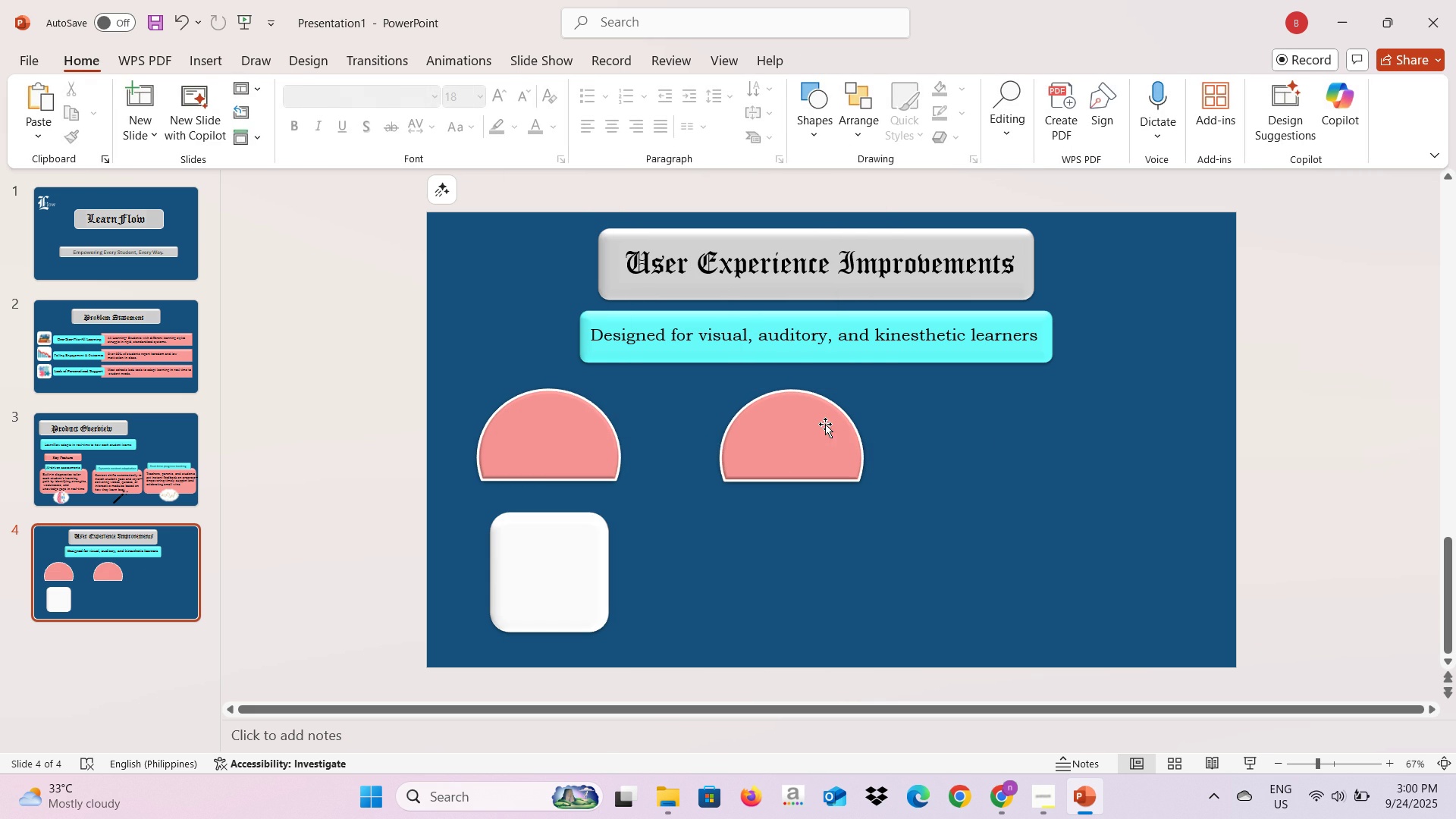 
left_click([821, 427])